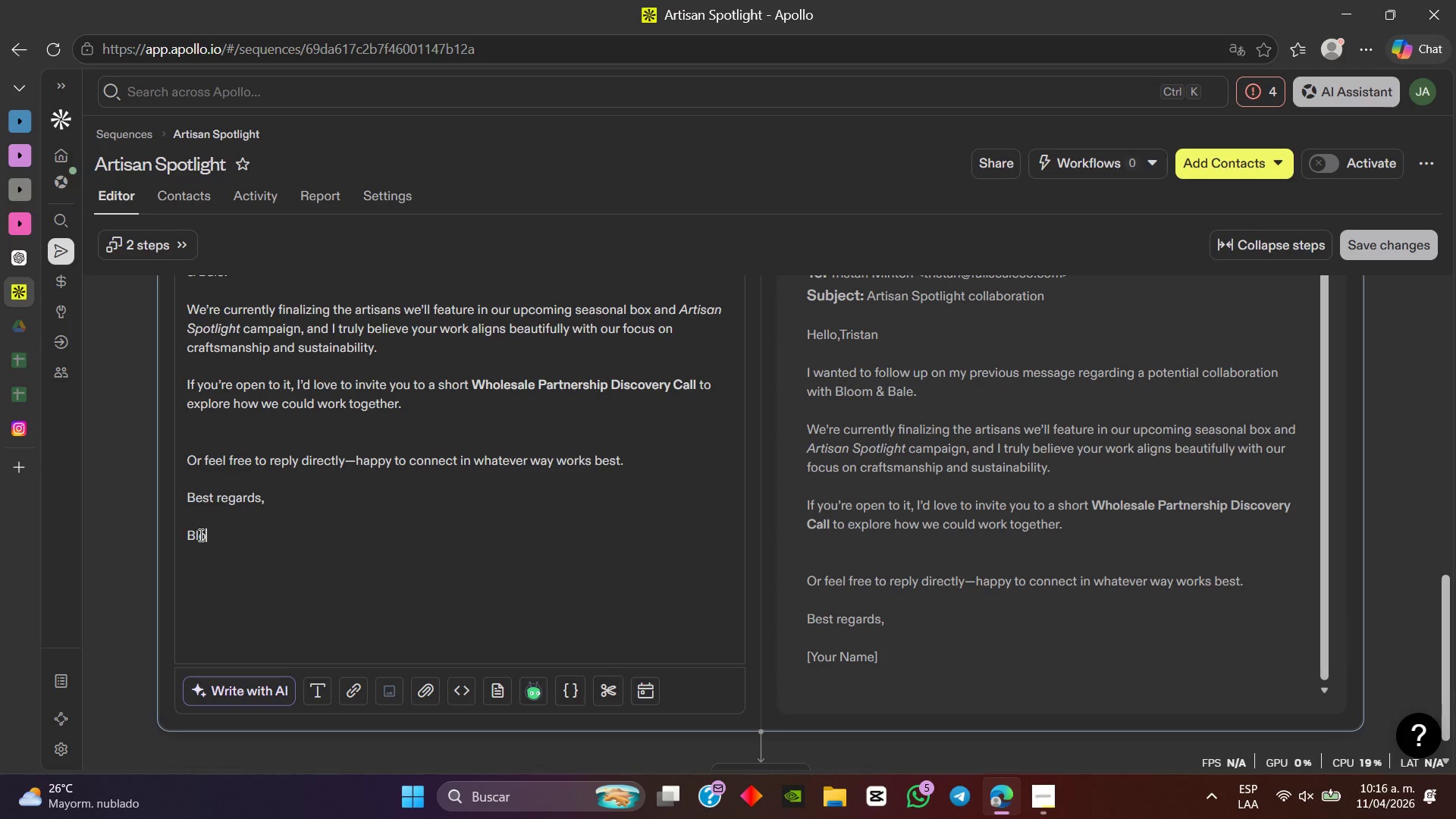 
scroll: coordinate [1326, 388], scroll_direction: up, amount: 5.0
 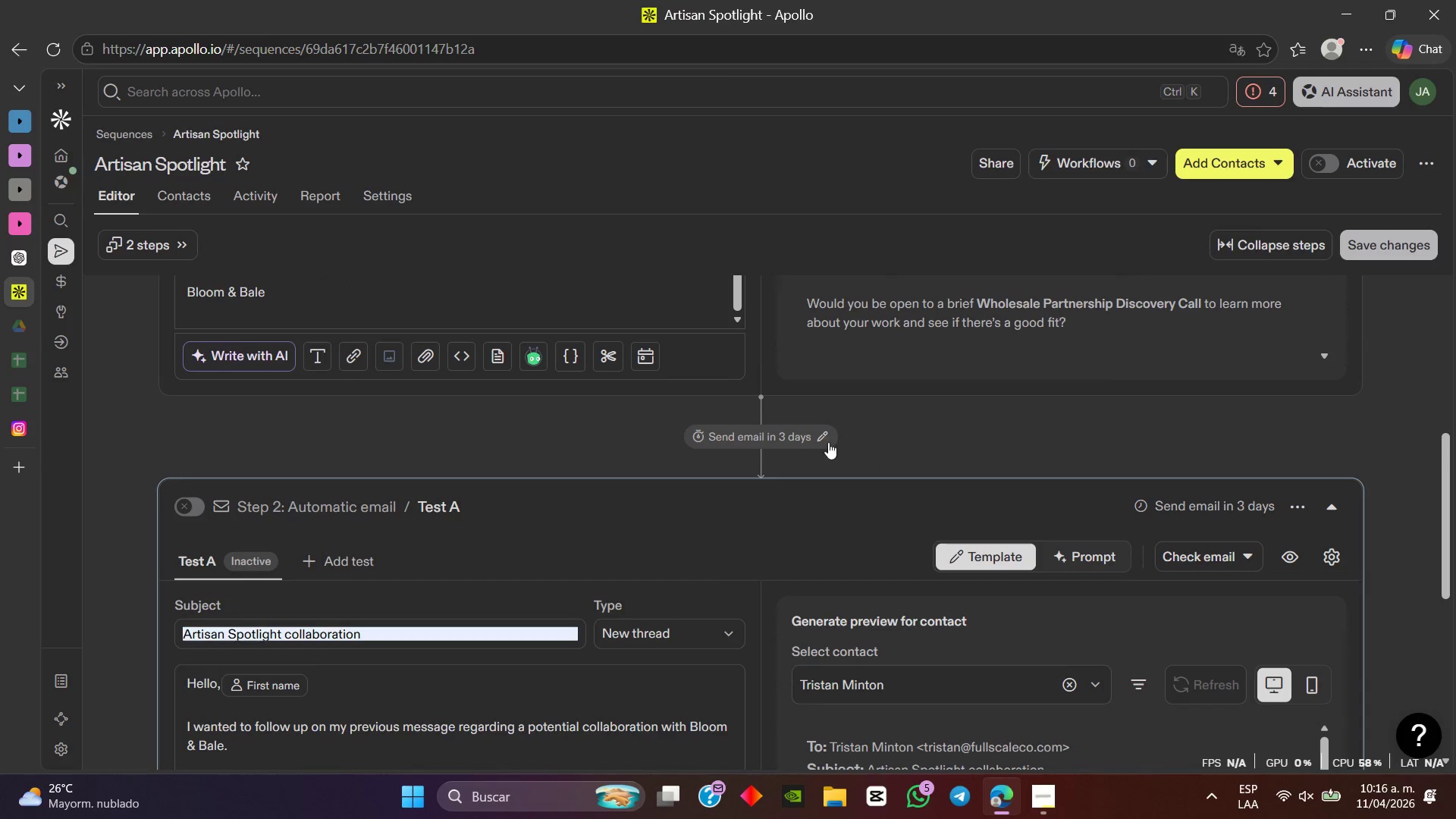 
left_click([814, 445])
 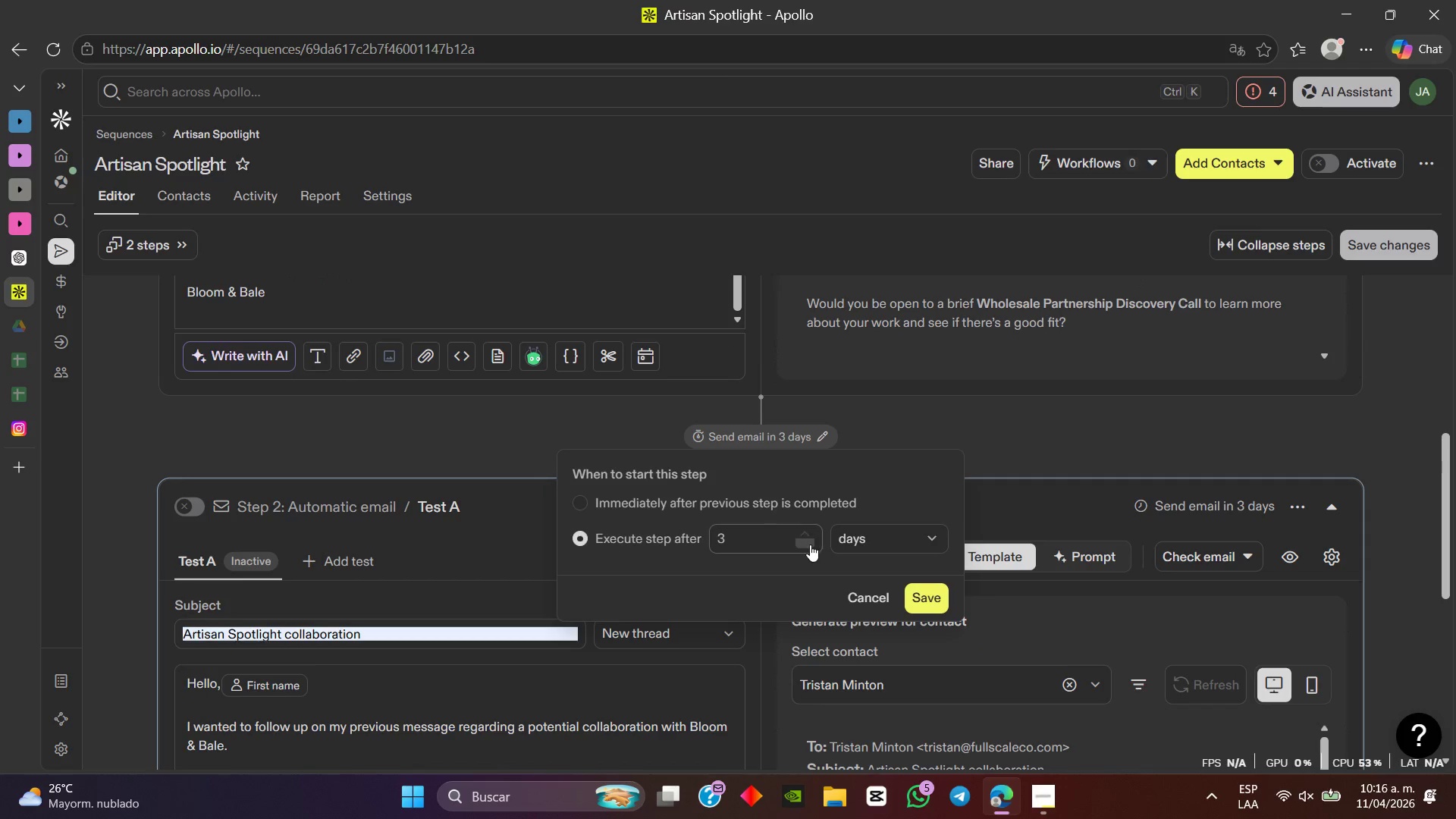 
left_click([809, 544])
 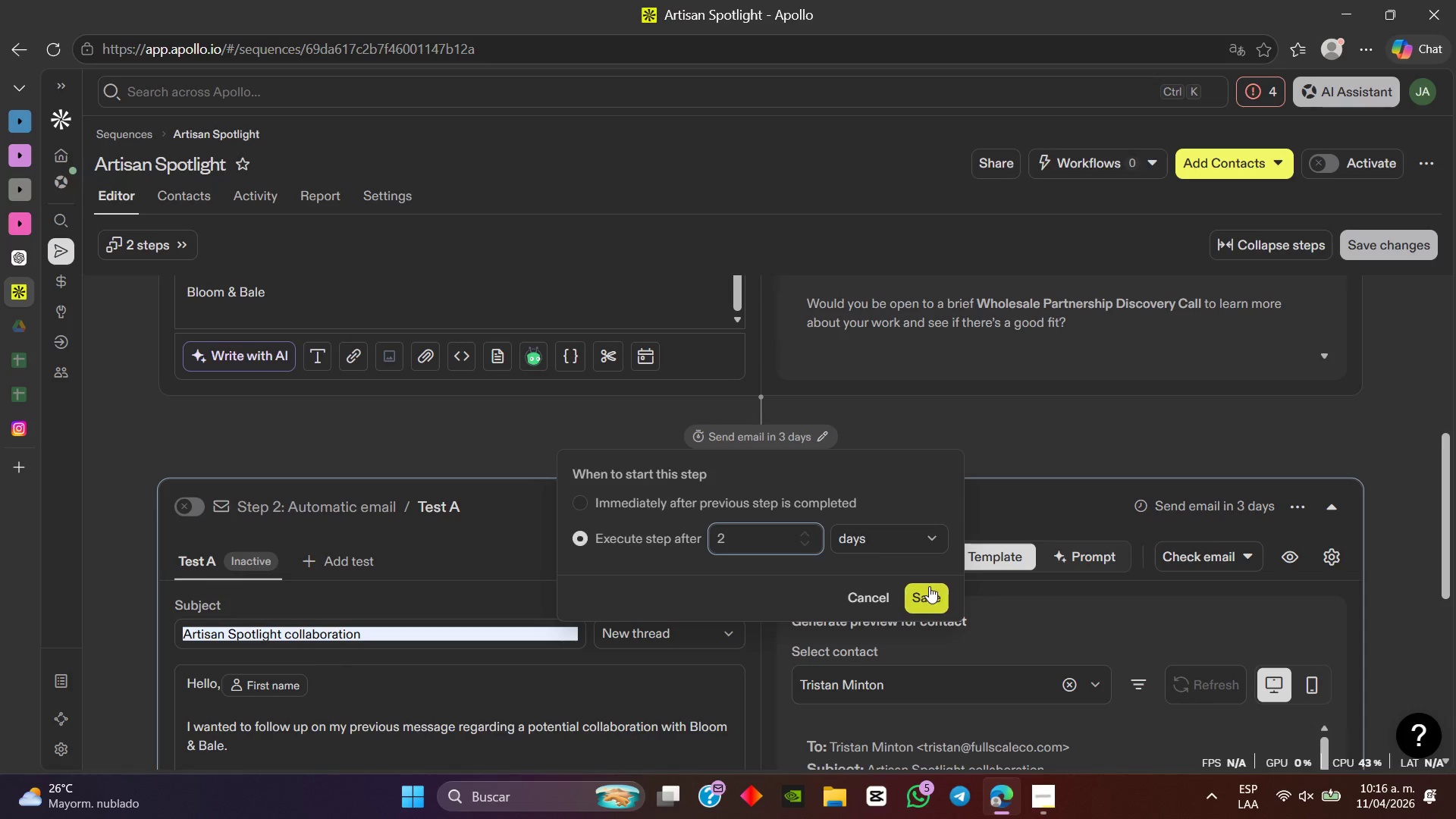 
left_click([929, 586])
 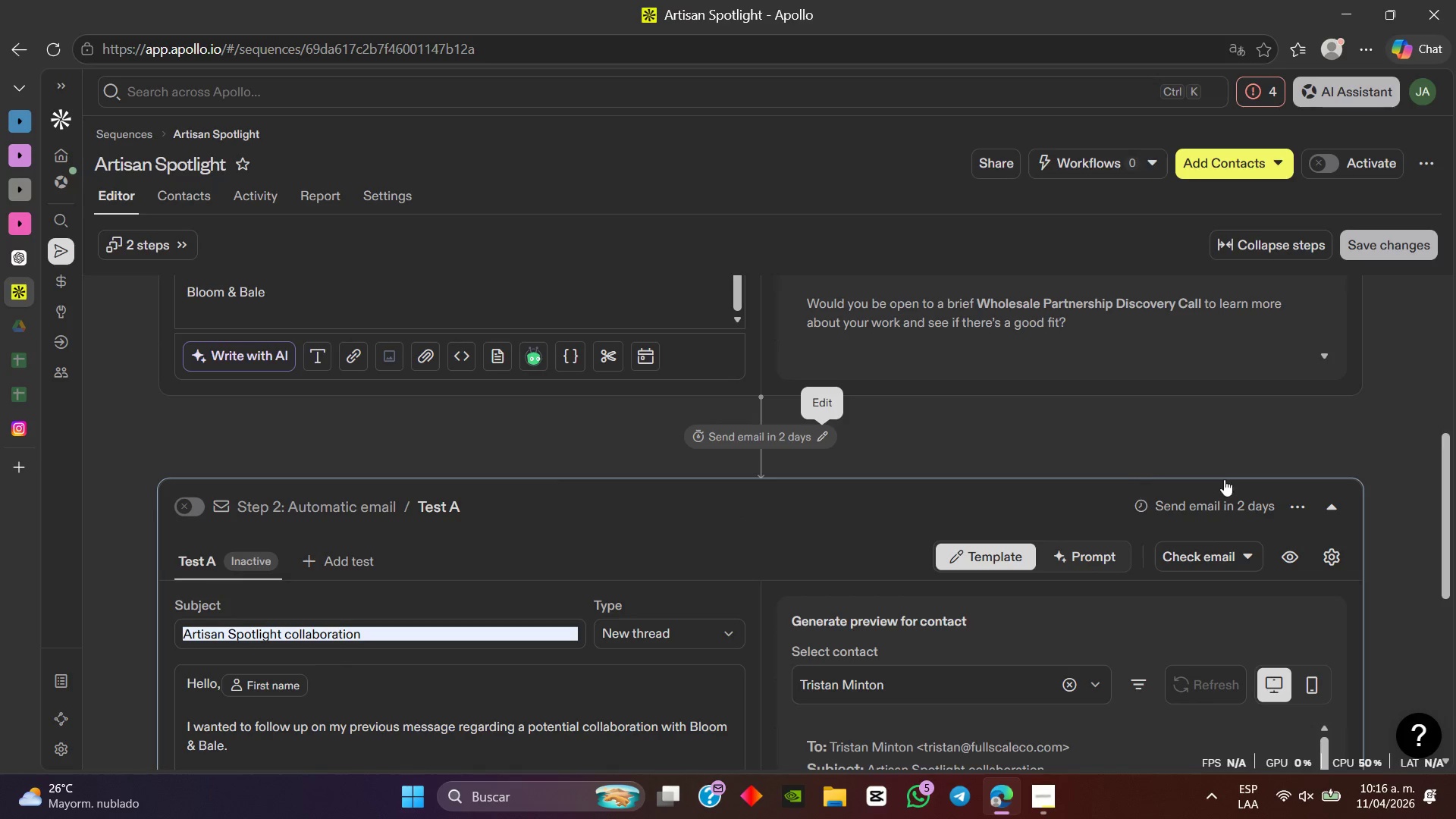 
scroll: coordinate [1333, 376], scroll_direction: up, amount: 6.0
 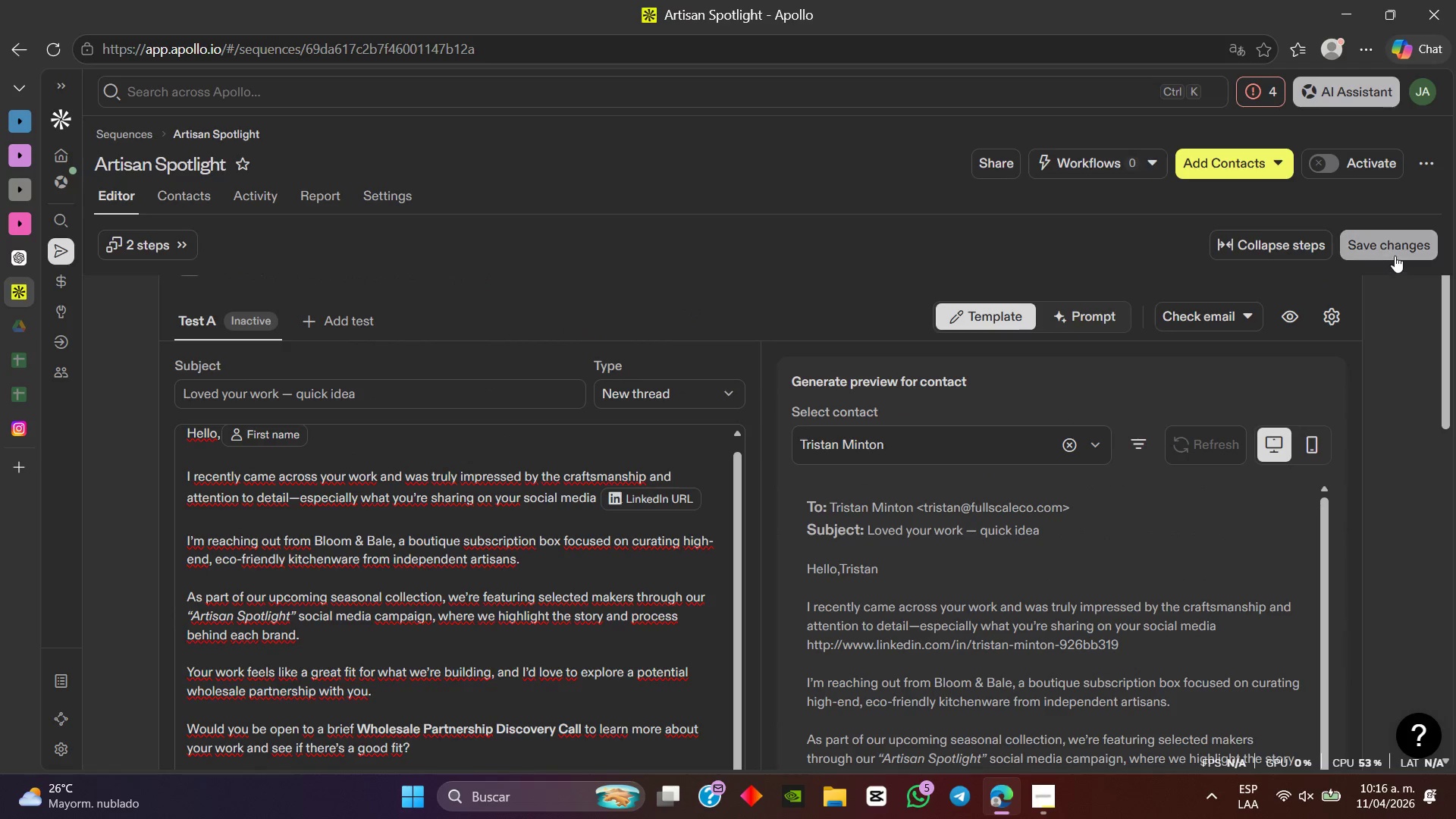 
left_click([1395, 255])
 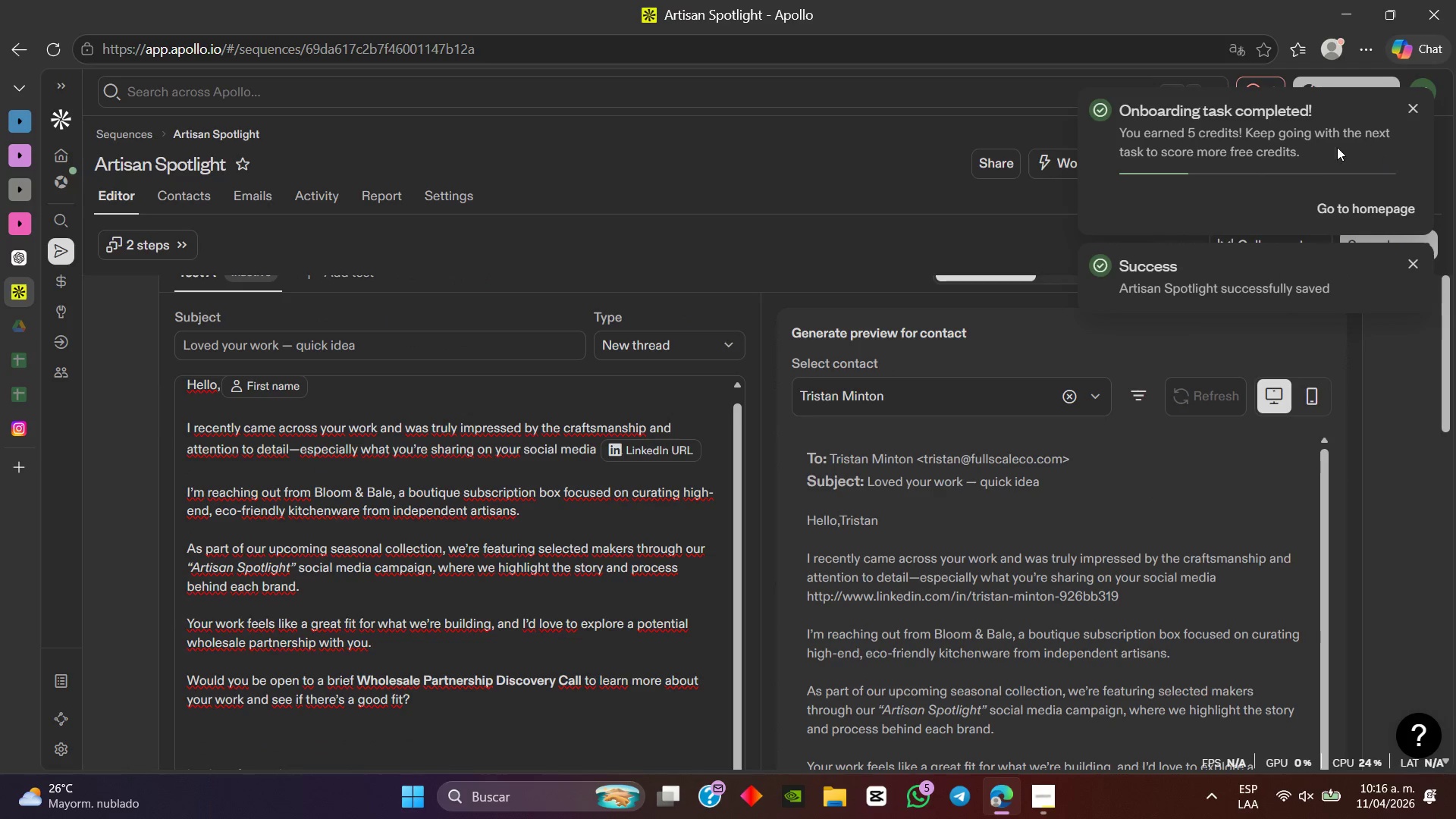 
wait(6.66)
 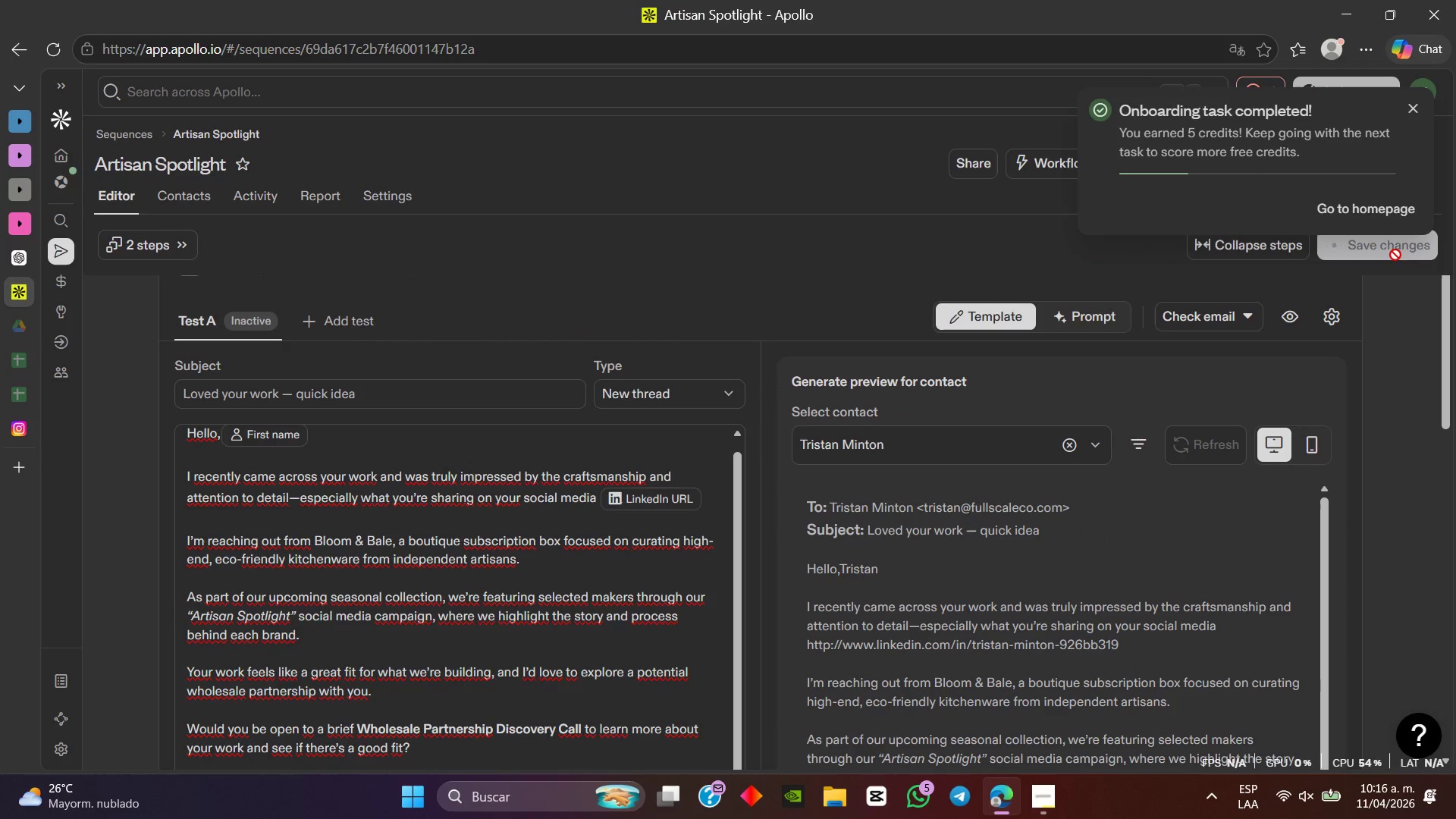 
left_click([1414, 253])
 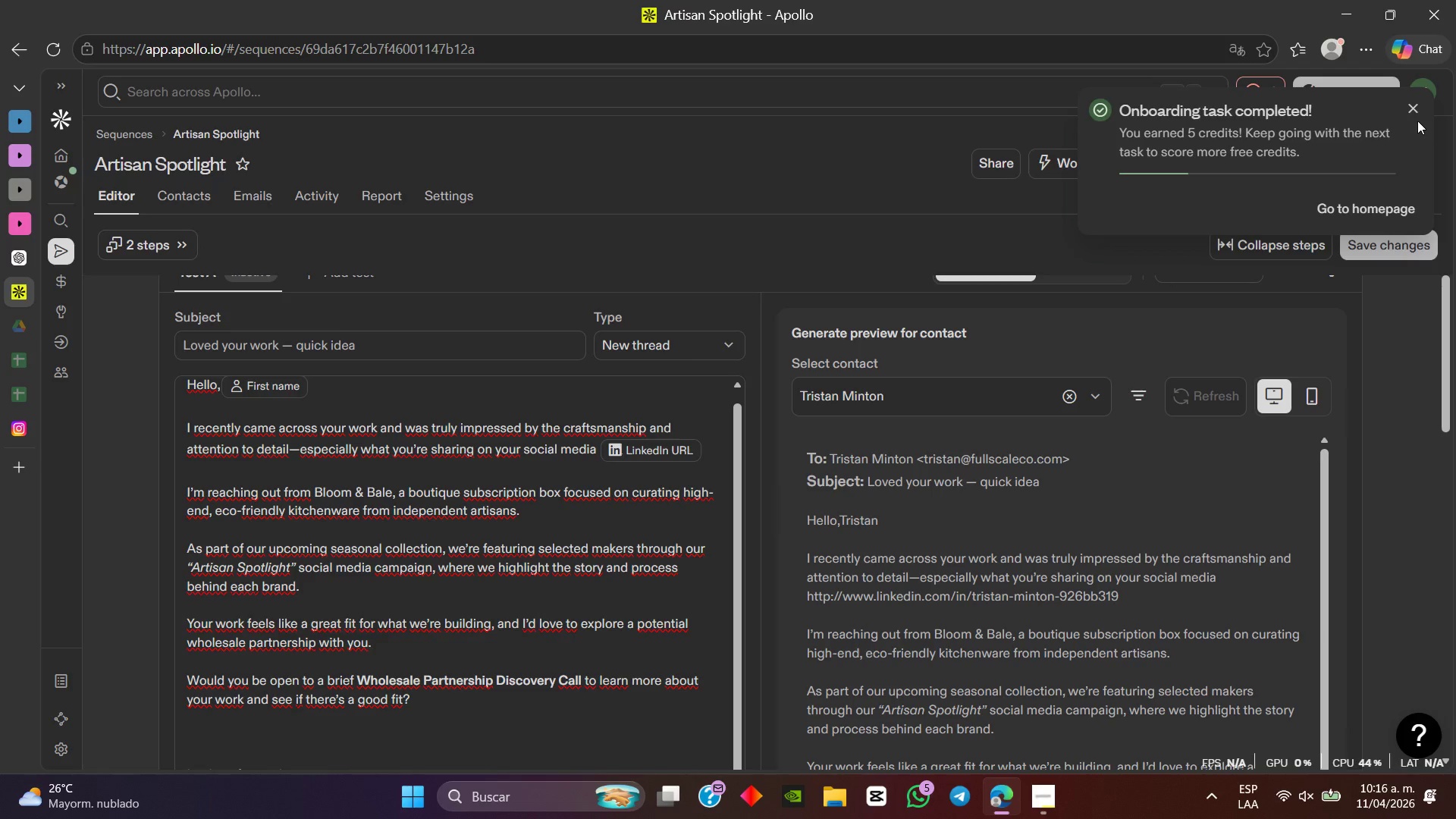 
left_click([1417, 119])
 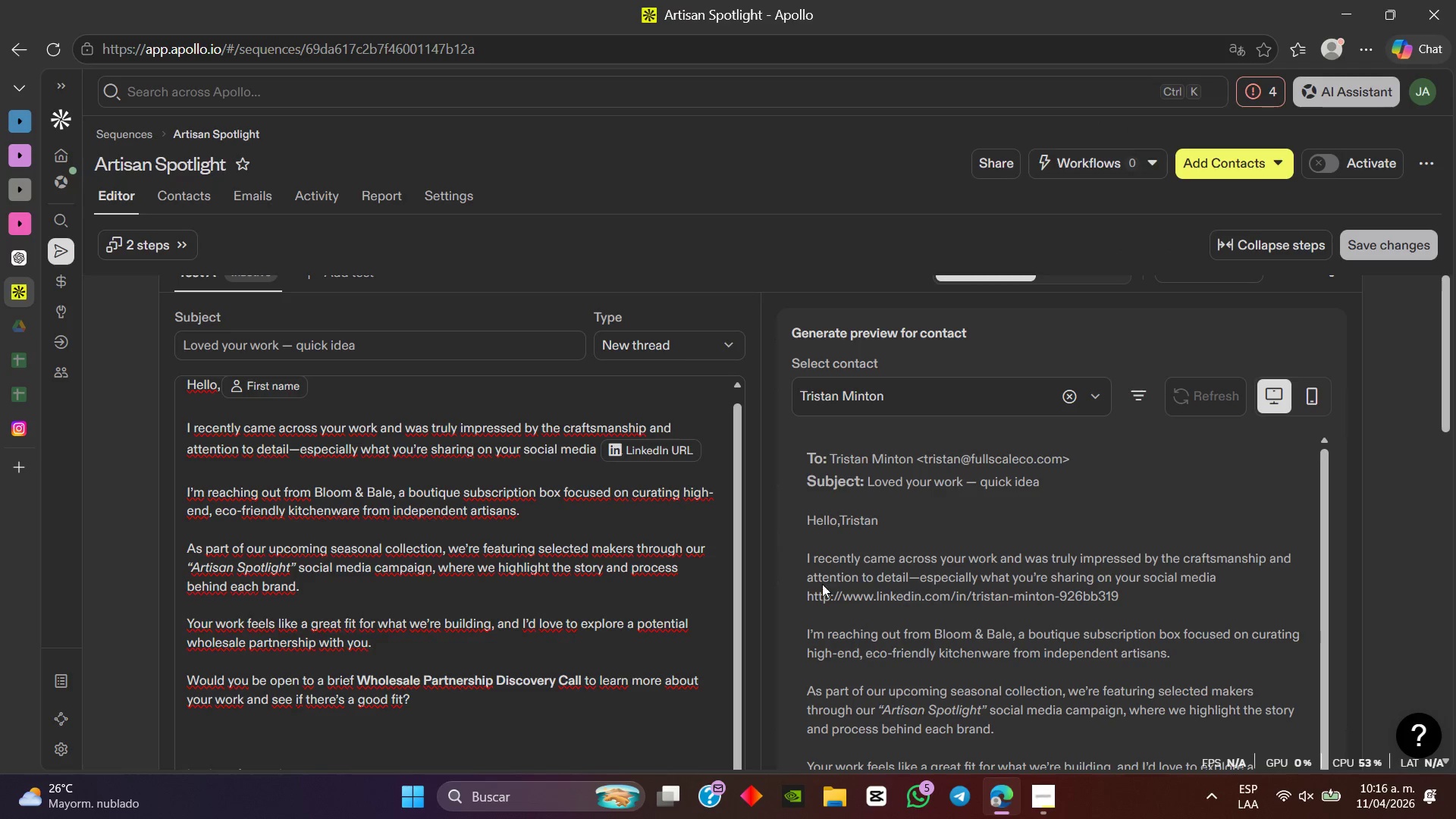 
scroll: coordinate [226, 395], scroll_direction: up, amount: 9.0
 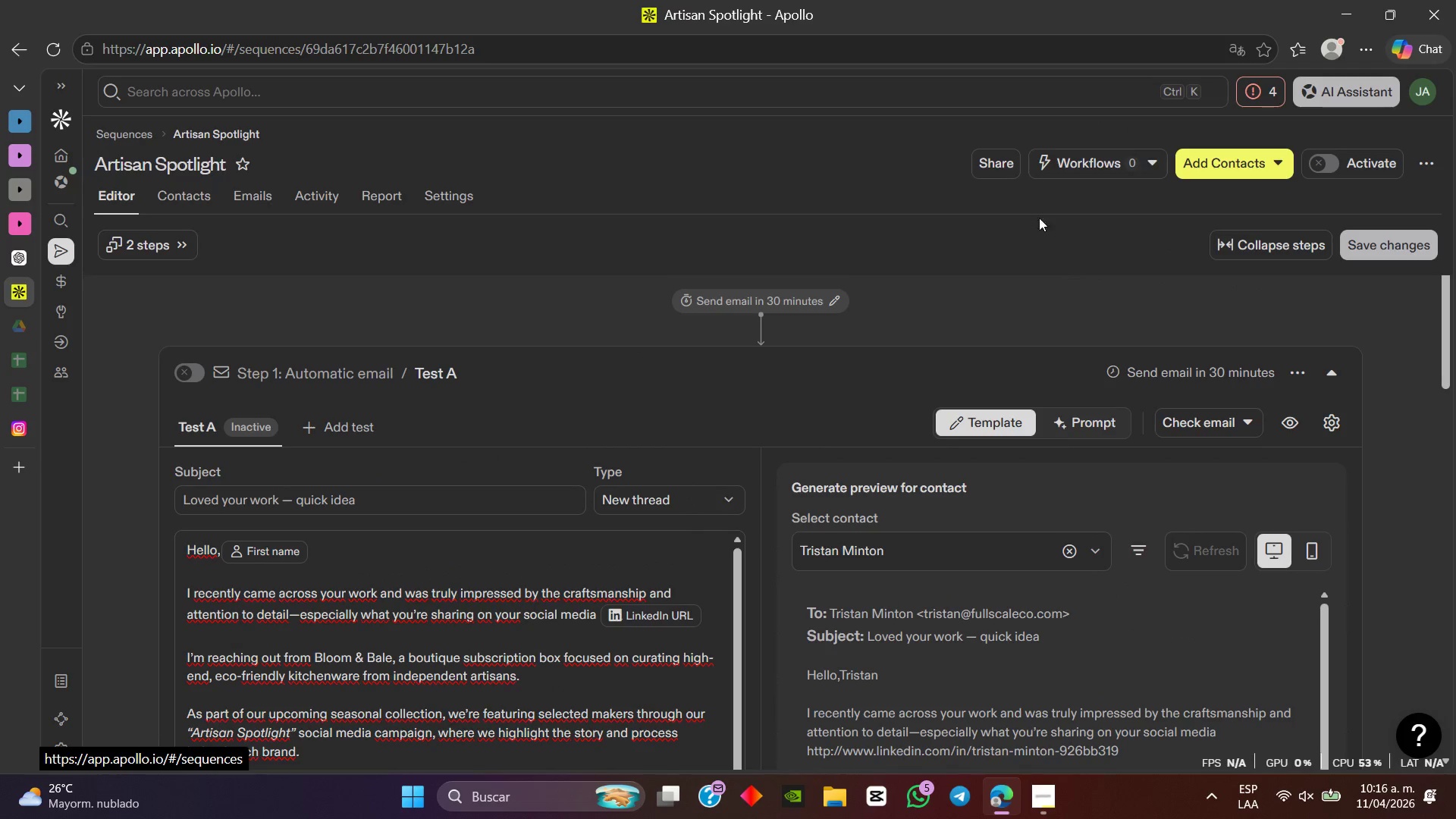 
left_click([1275, 167])
 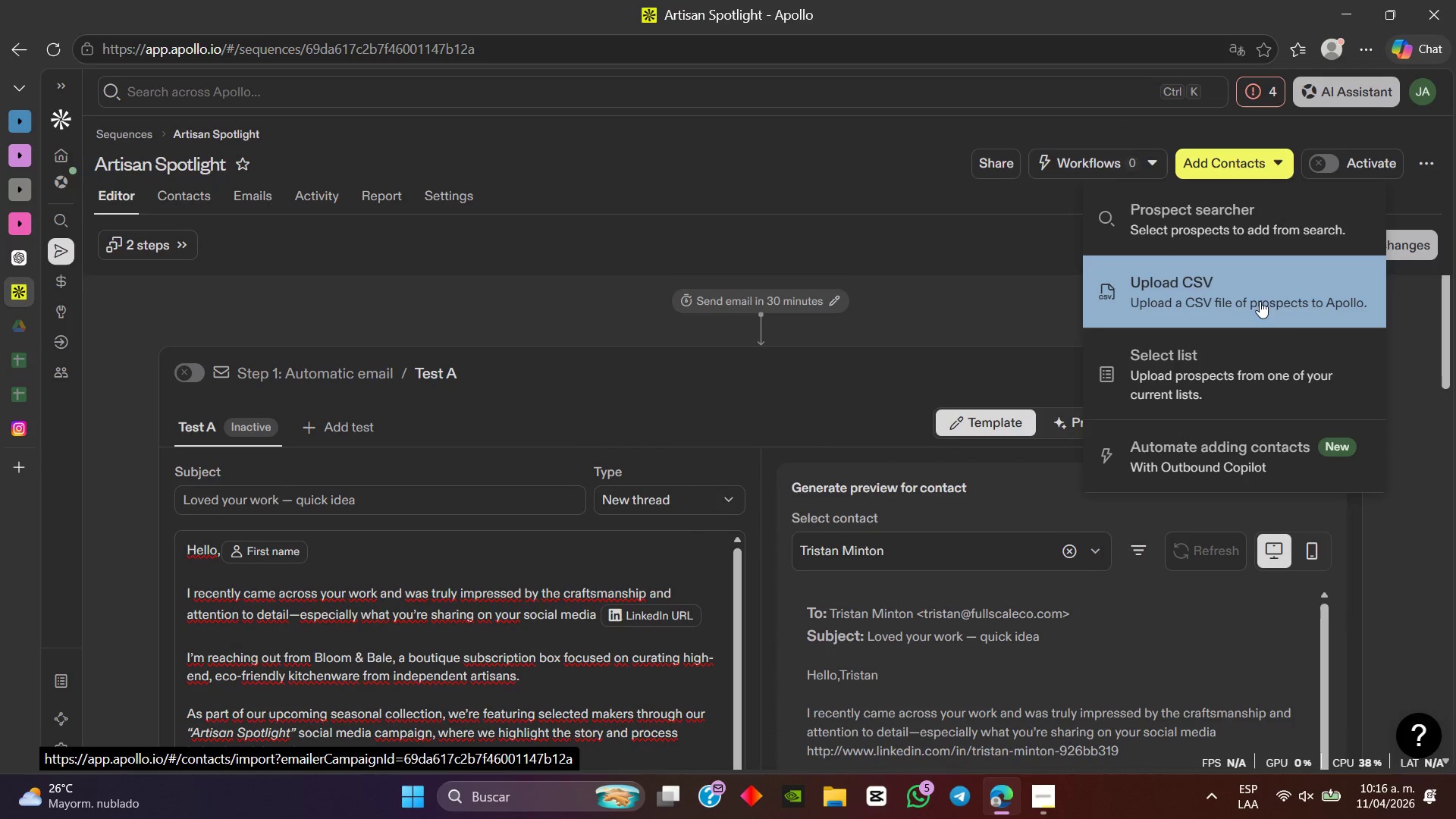 
wait(8.34)
 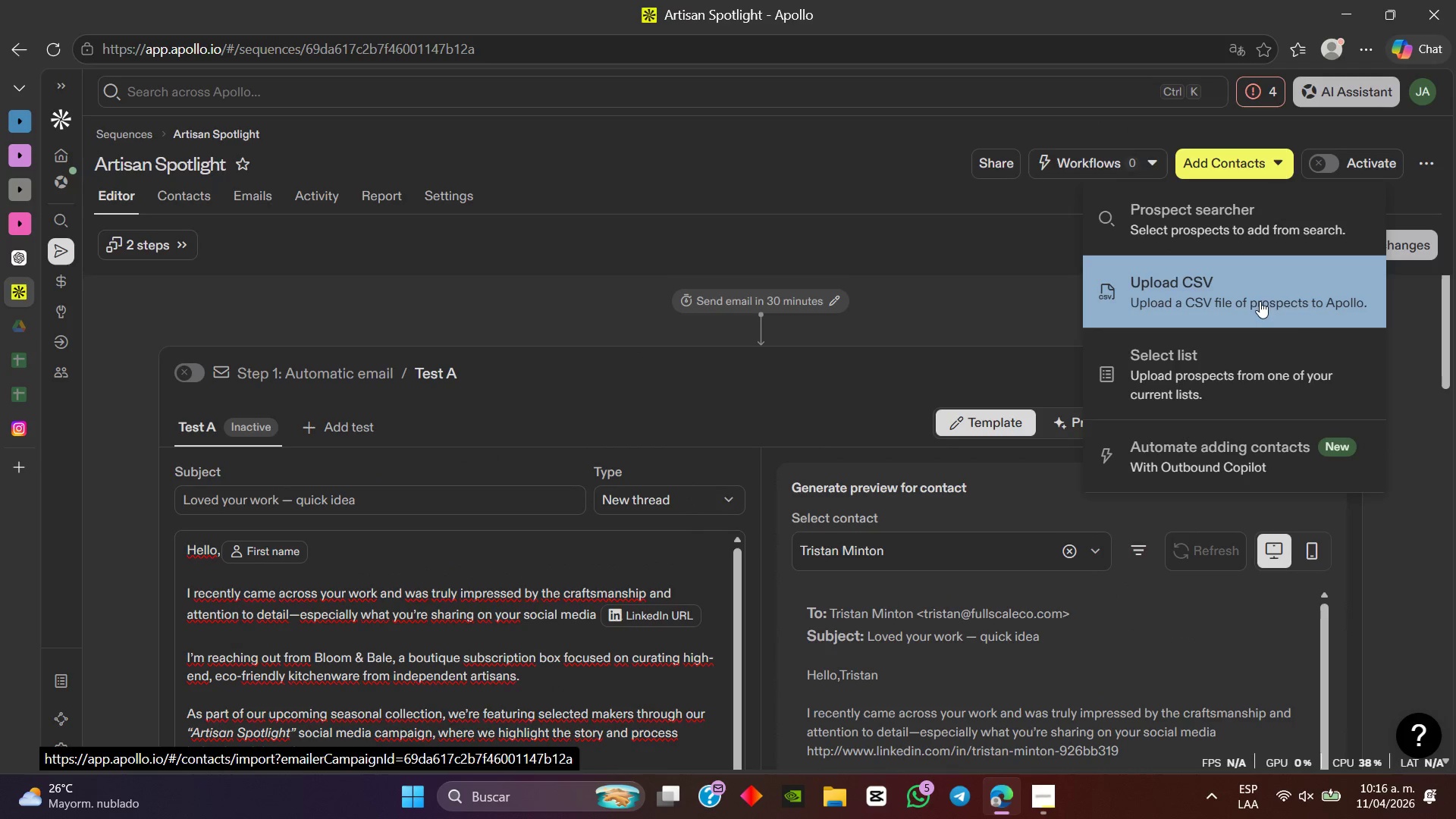 
left_click([1260, 307])
 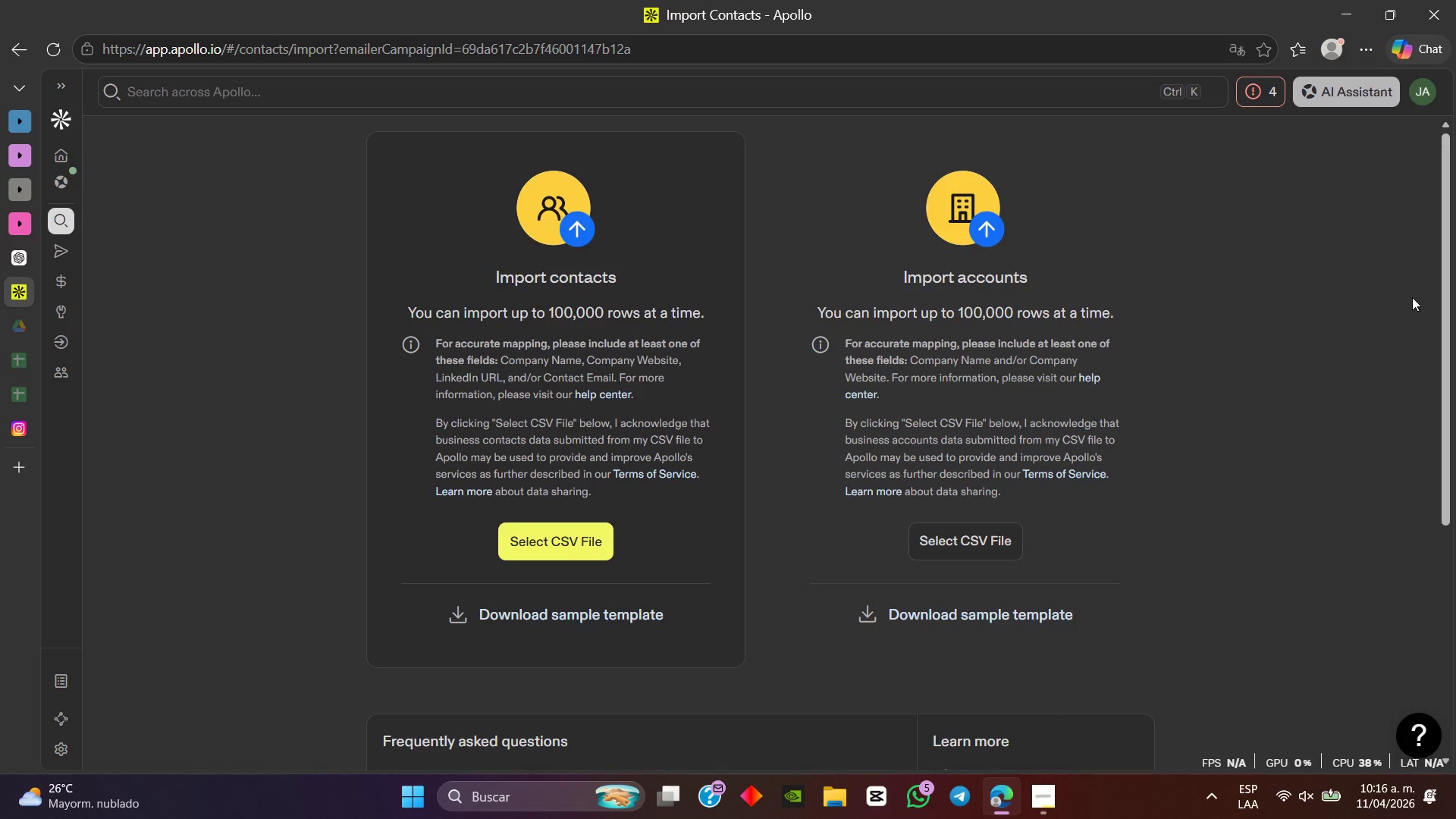 
scroll: coordinate [1315, 328], scroll_direction: none, amount: 0.0
 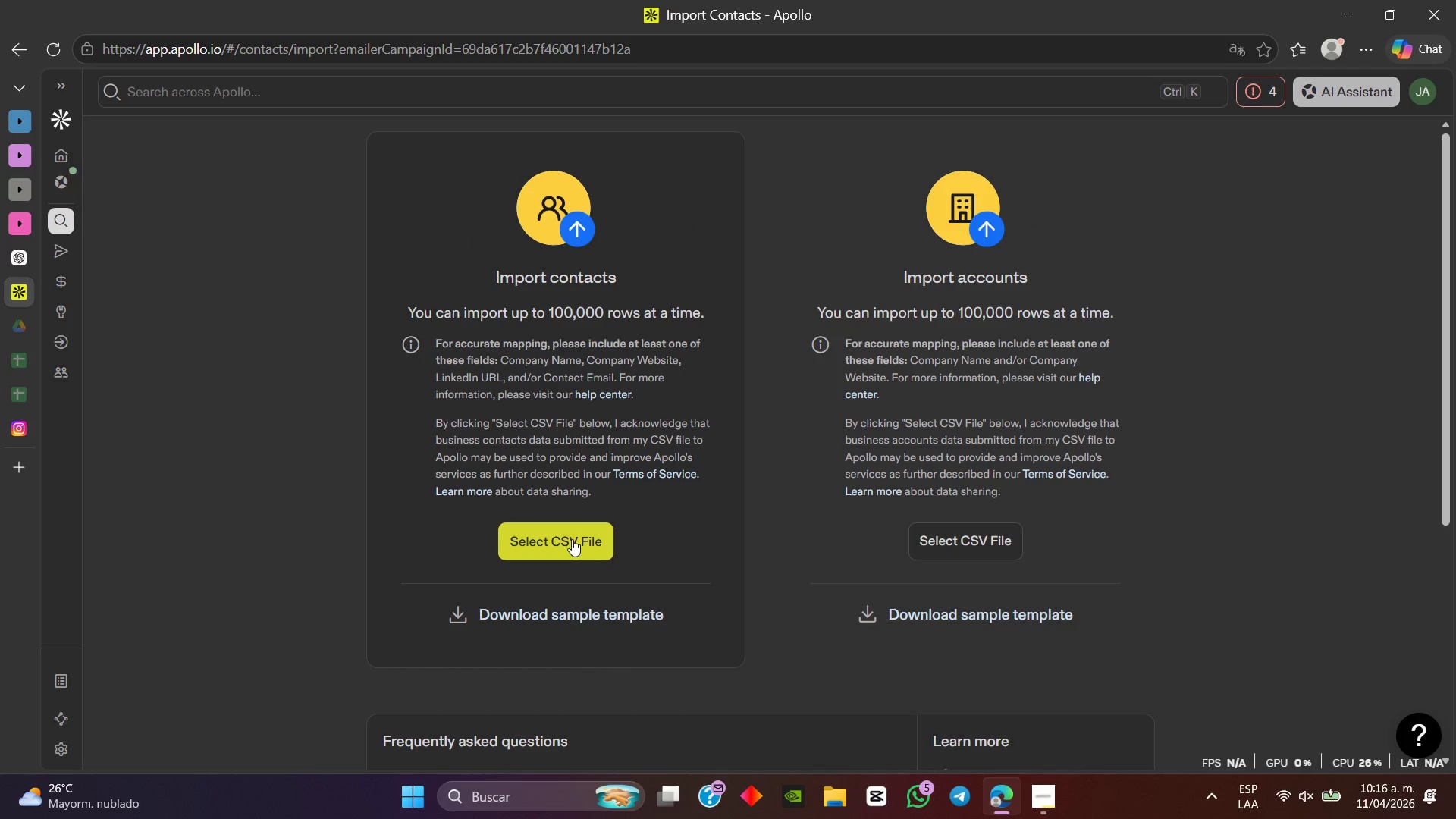 
left_click([572, 539])
 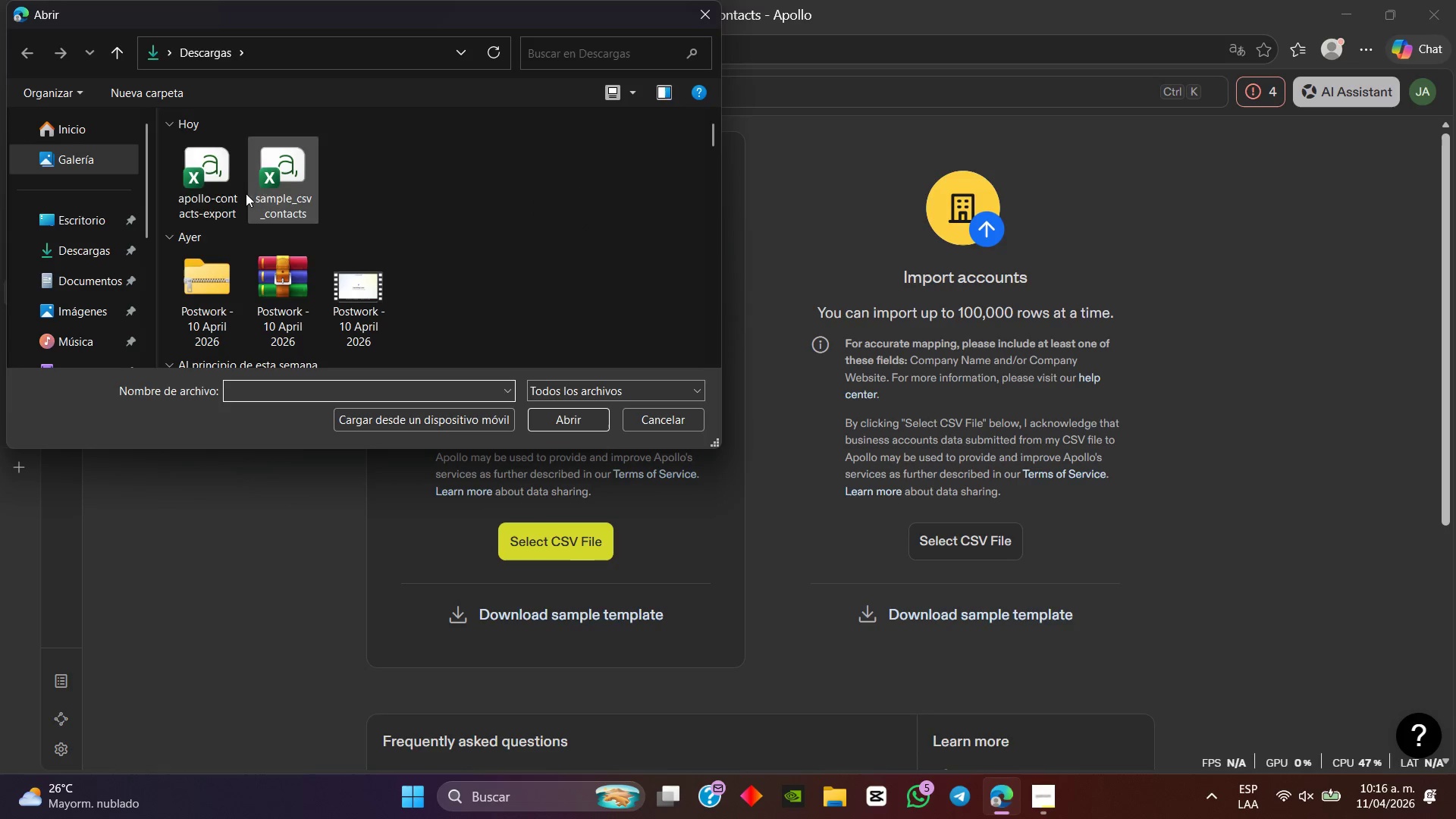 
left_click([215, 164])
 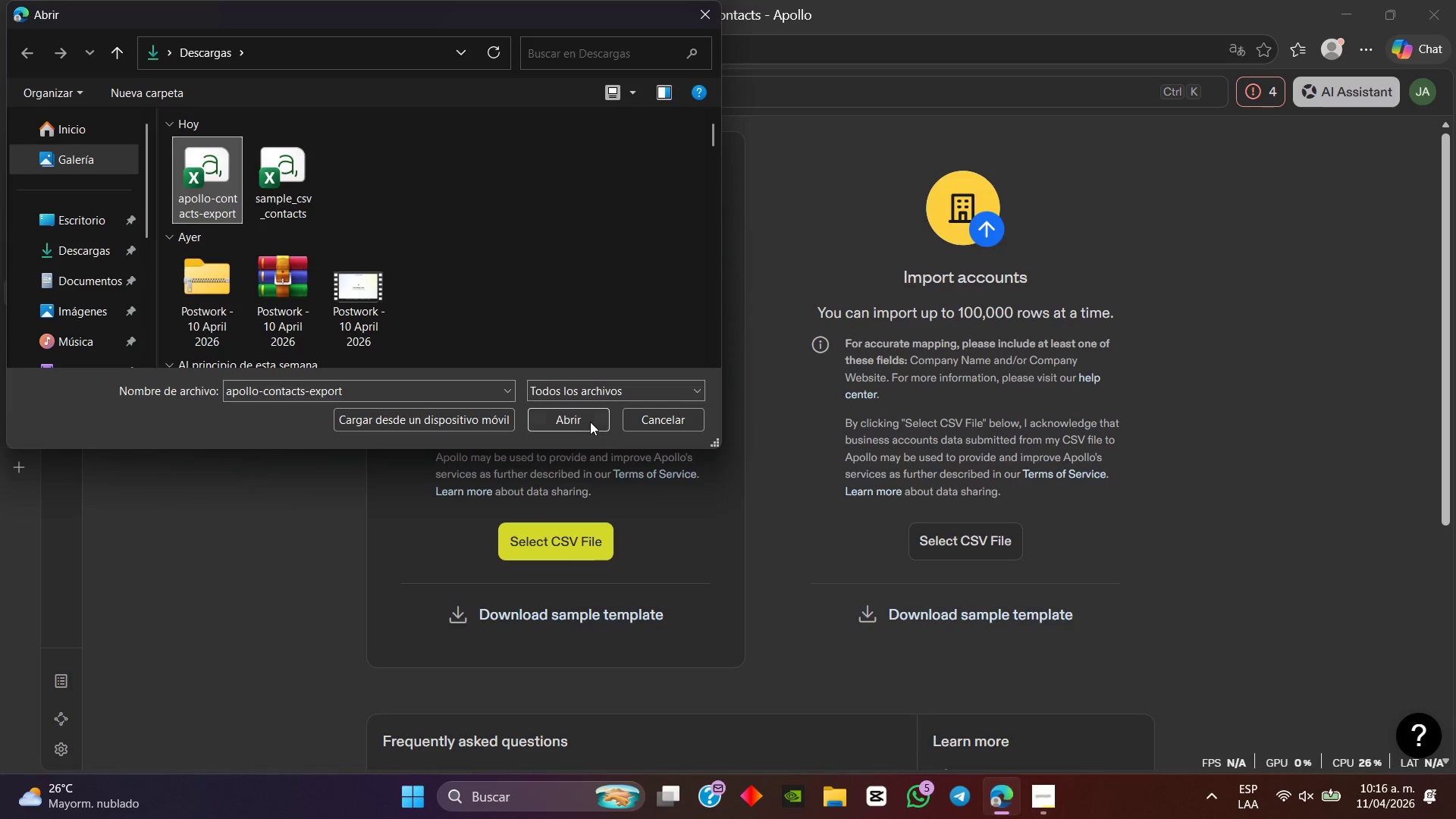 
left_click([590, 422])
 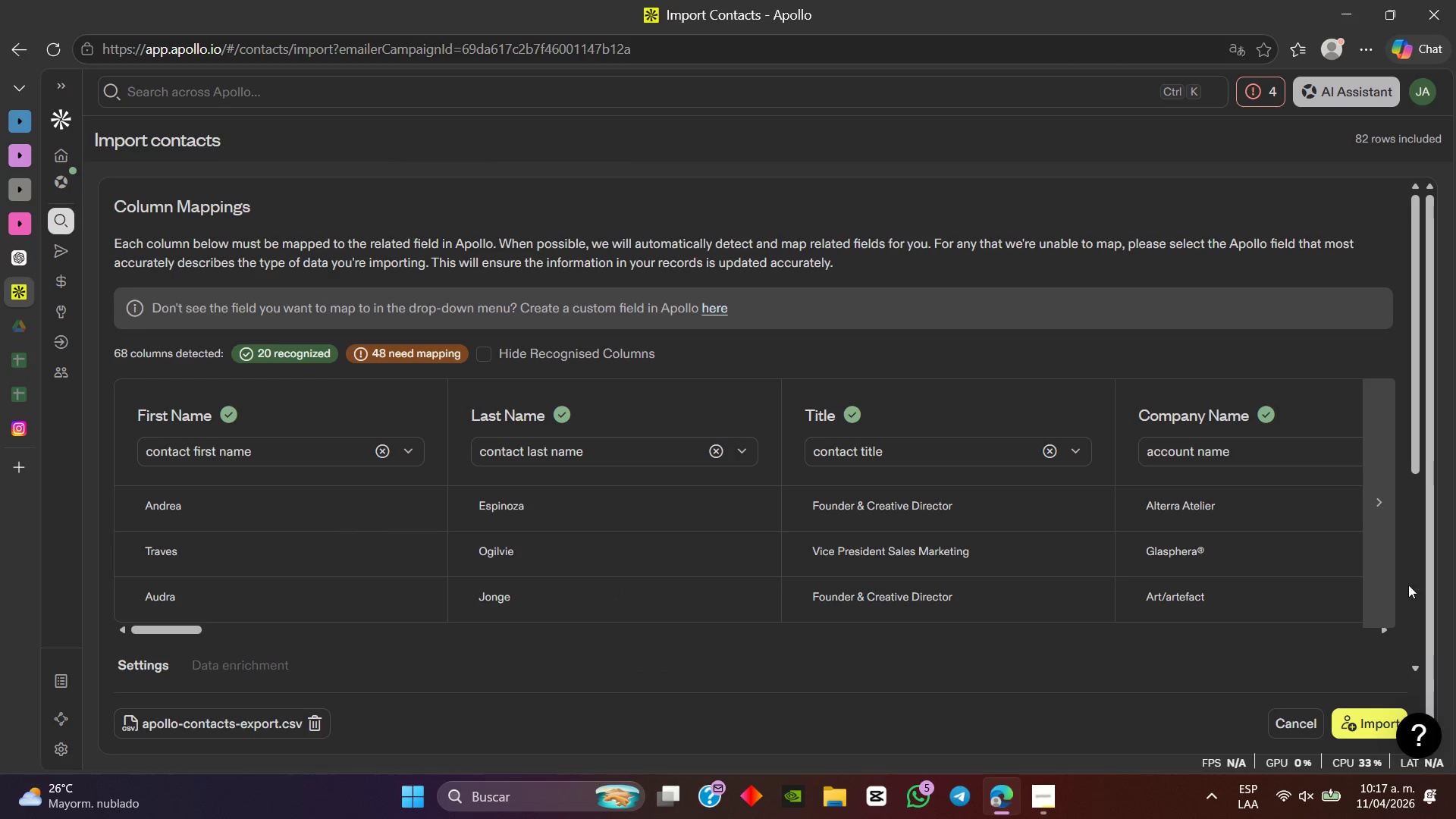 
wait(5.09)
 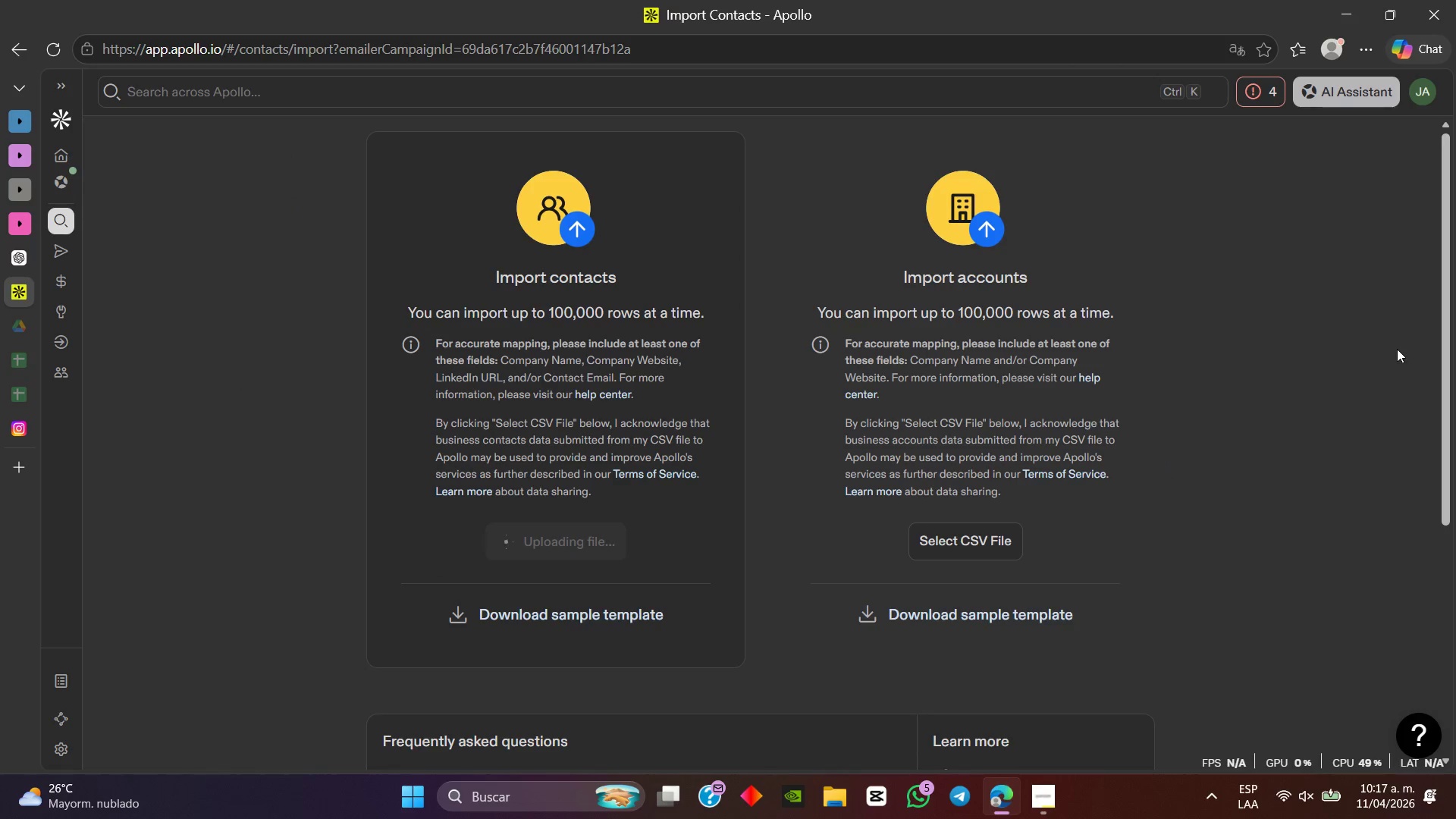 
left_click([1360, 723])
 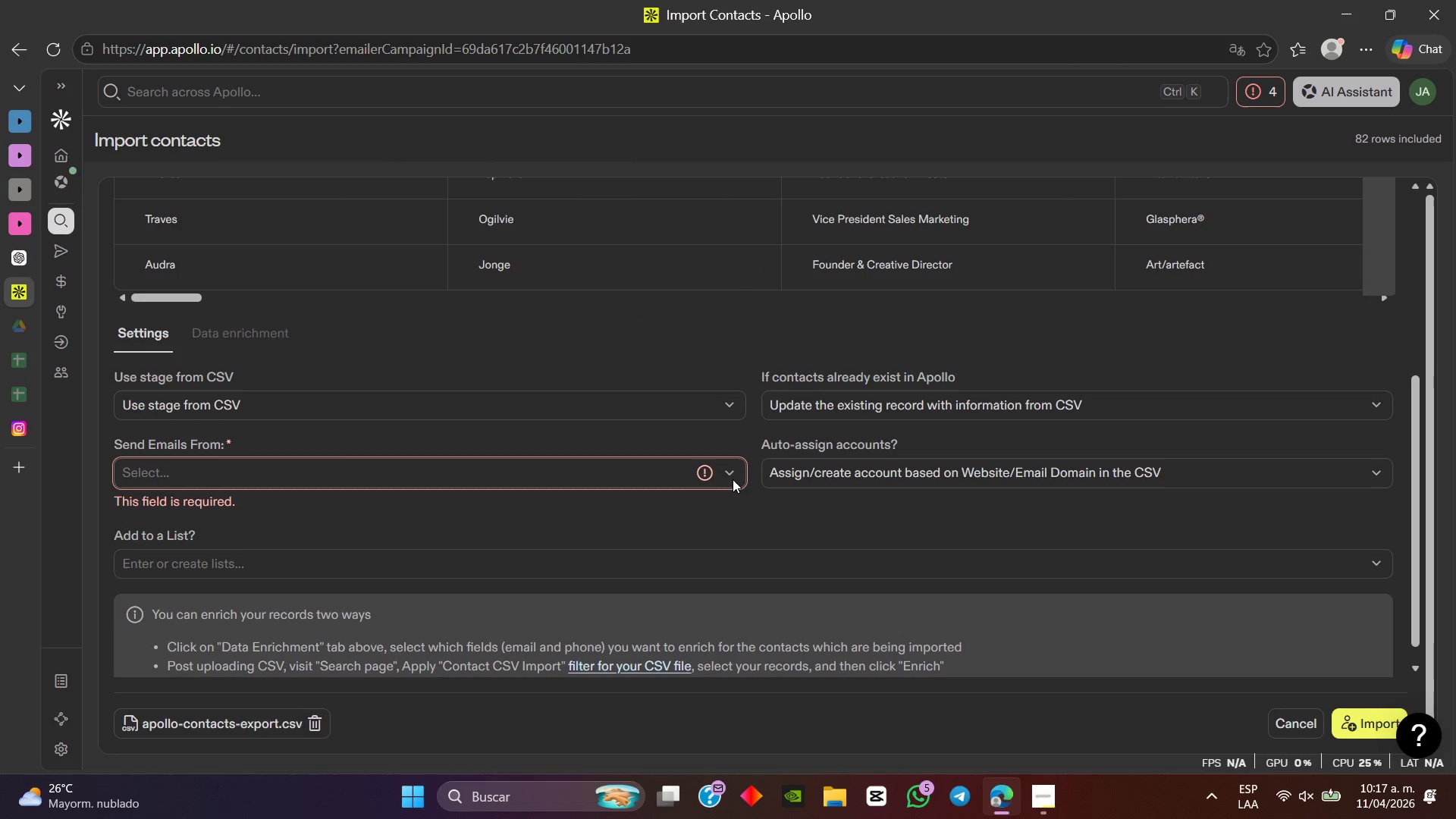 
left_click([726, 472])
 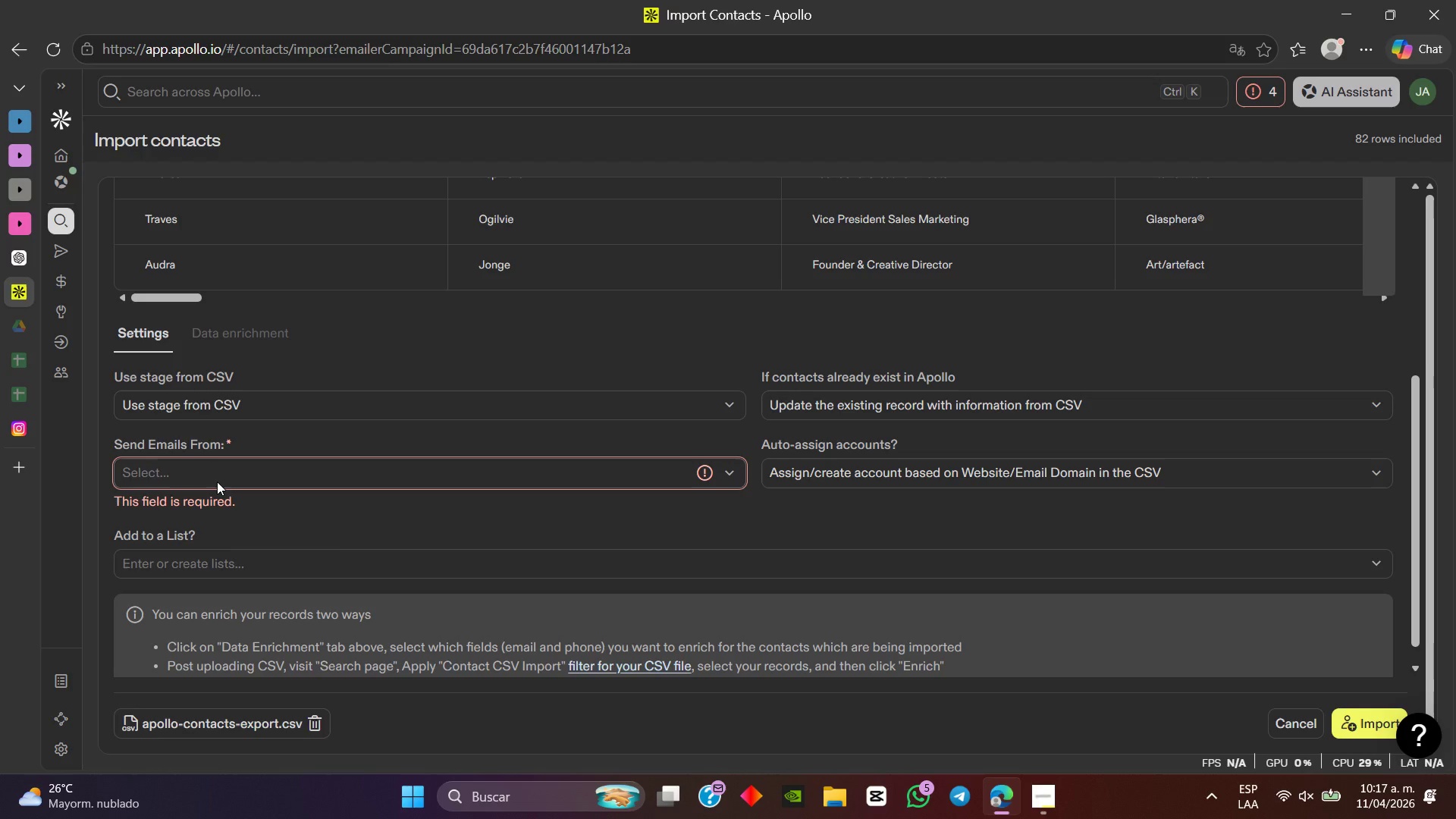 
double_click([217, 482])
 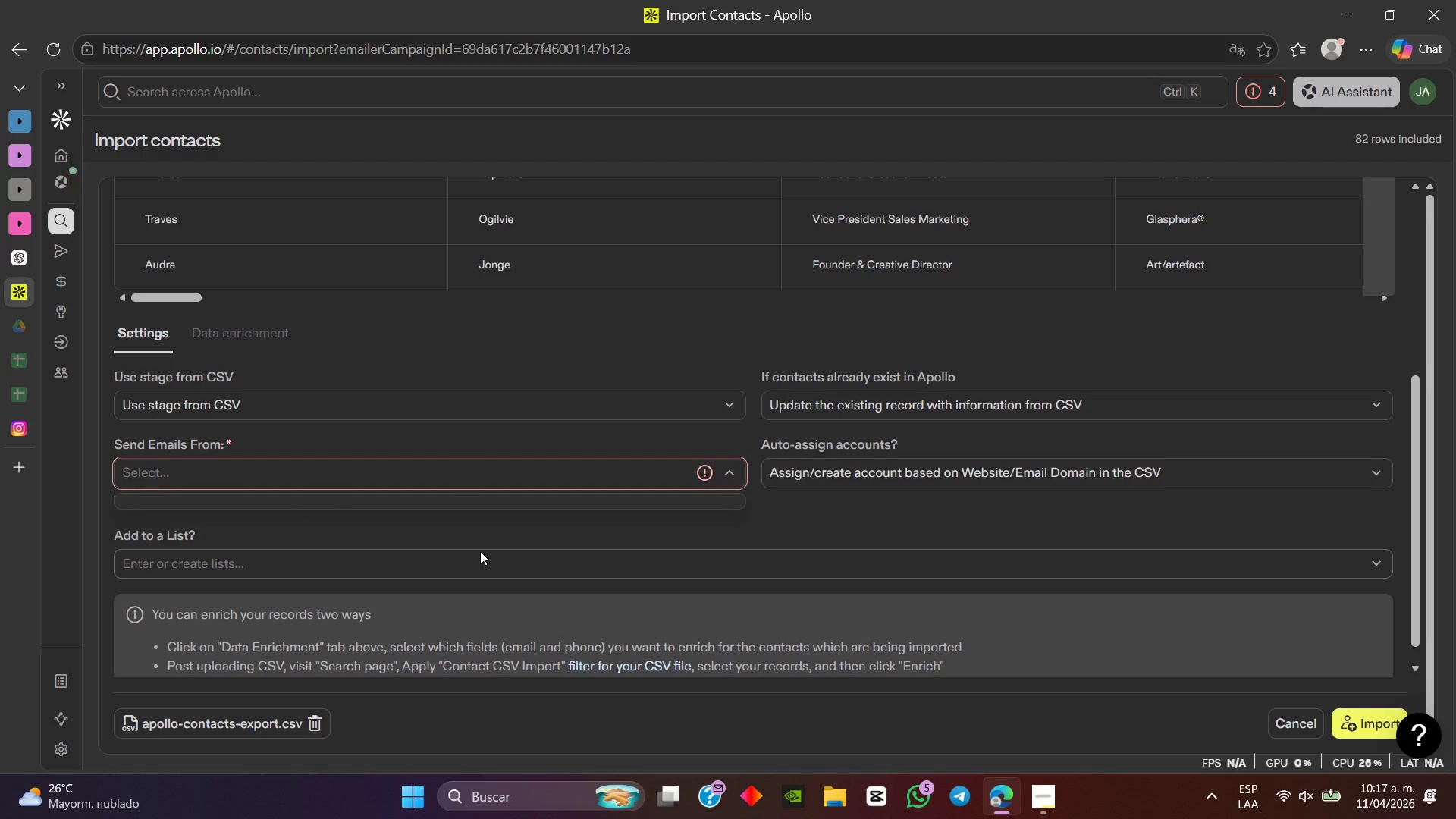 
left_click([480, 551])
 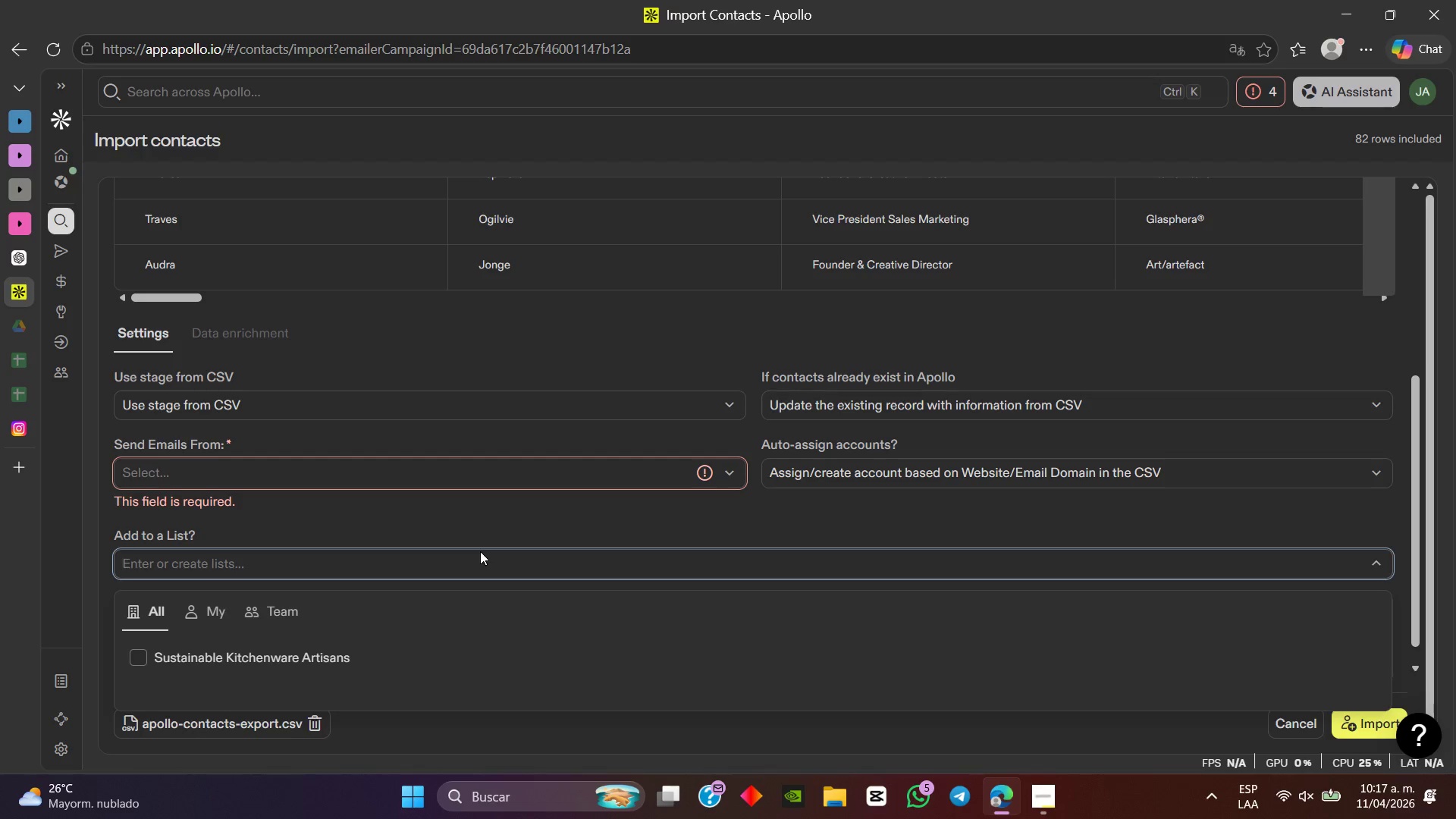 
left_click([480, 551])
 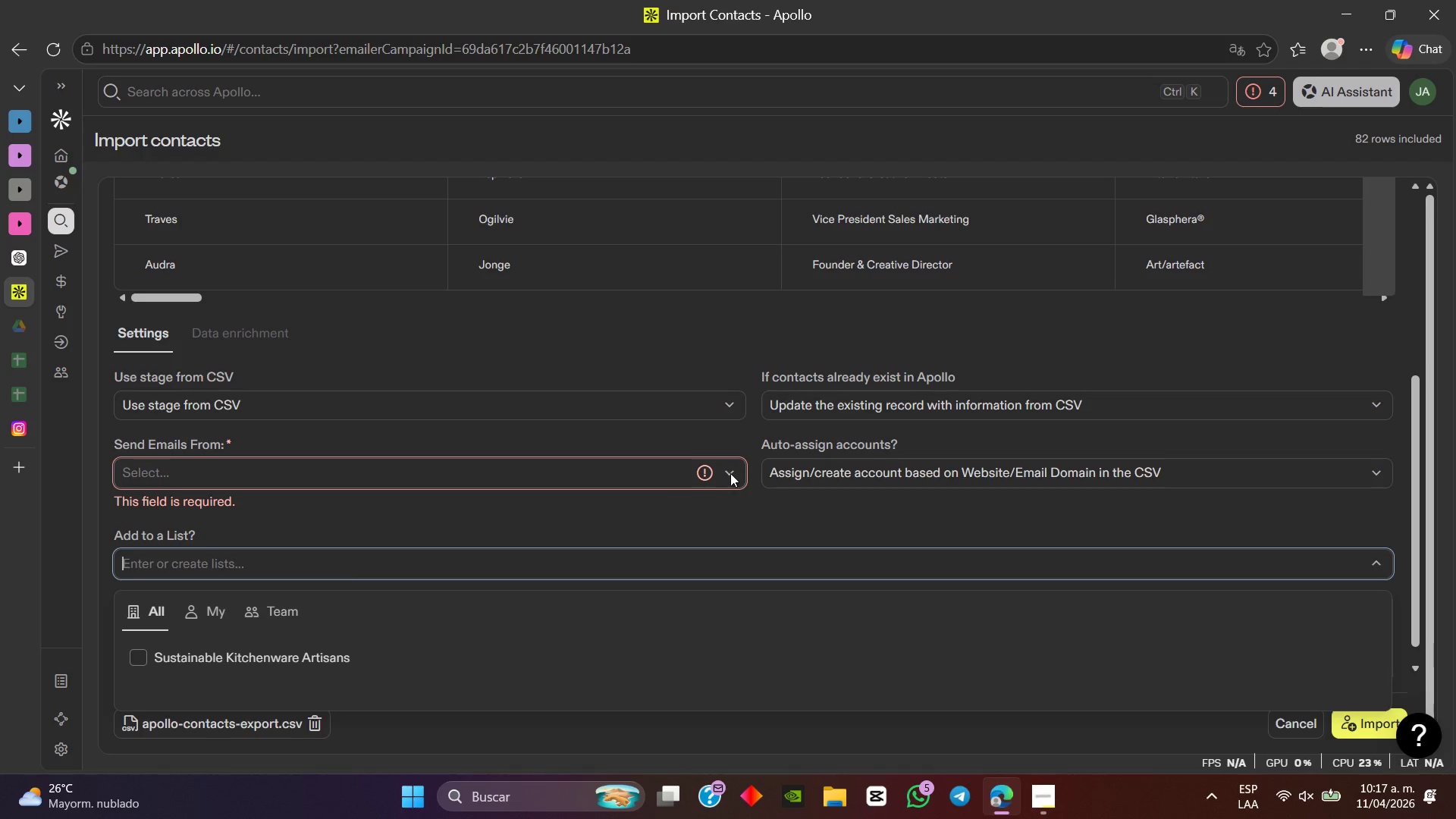 
left_click([619, 484])
 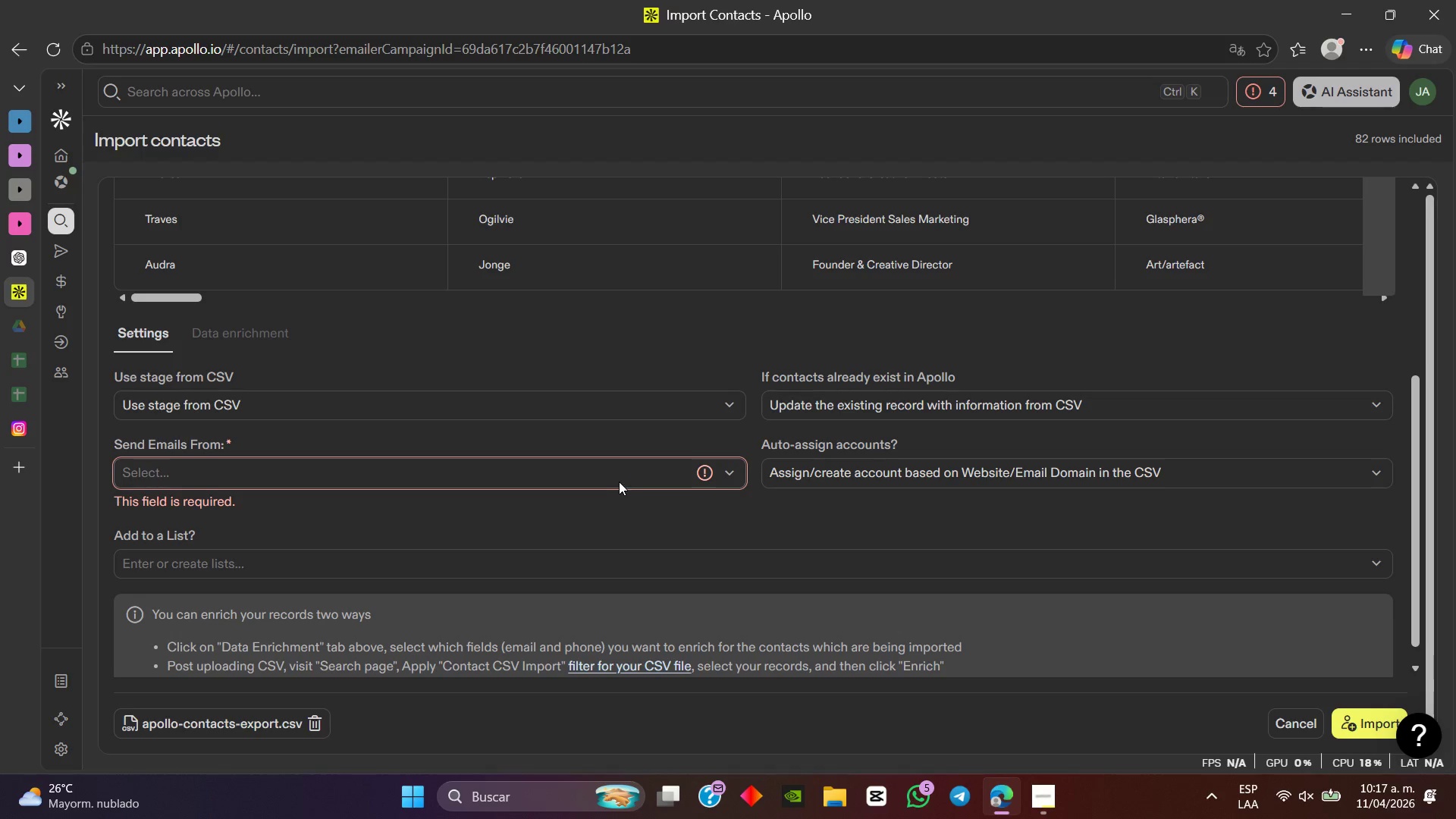 
double_click([620, 482])
 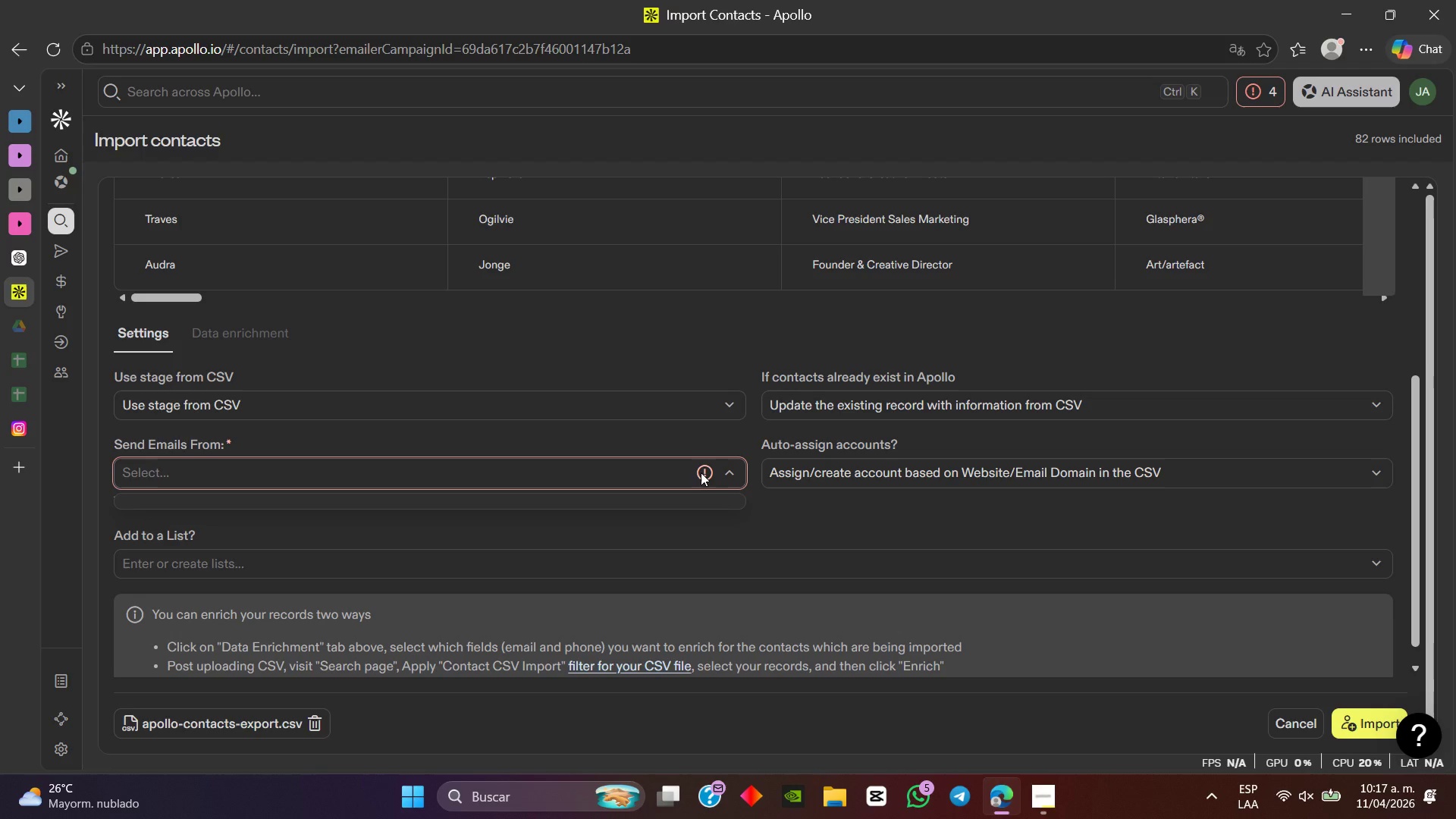 
left_click([696, 529])
 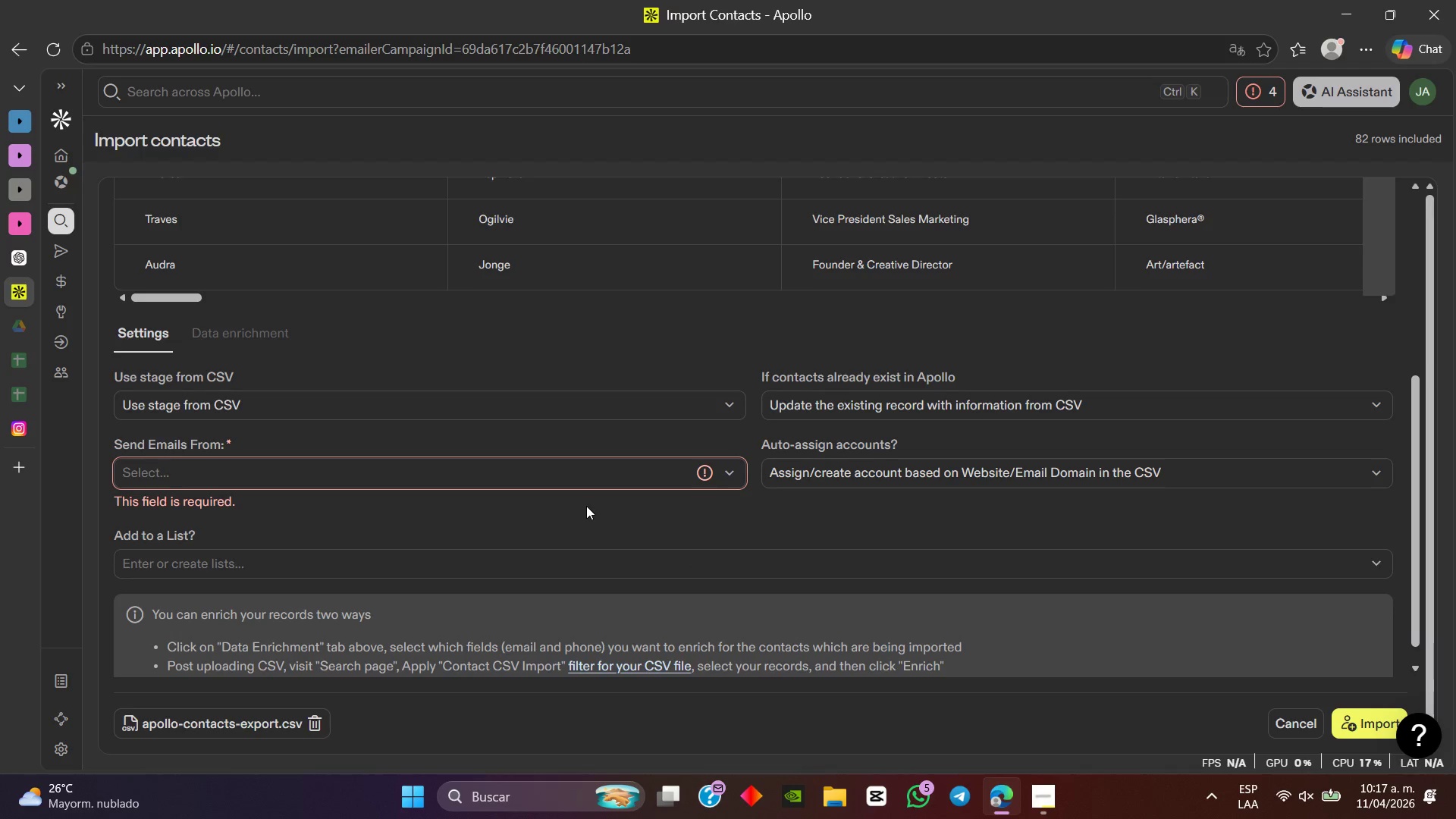 
scroll: coordinate [586, 506], scroll_direction: down, amount: 1.0